 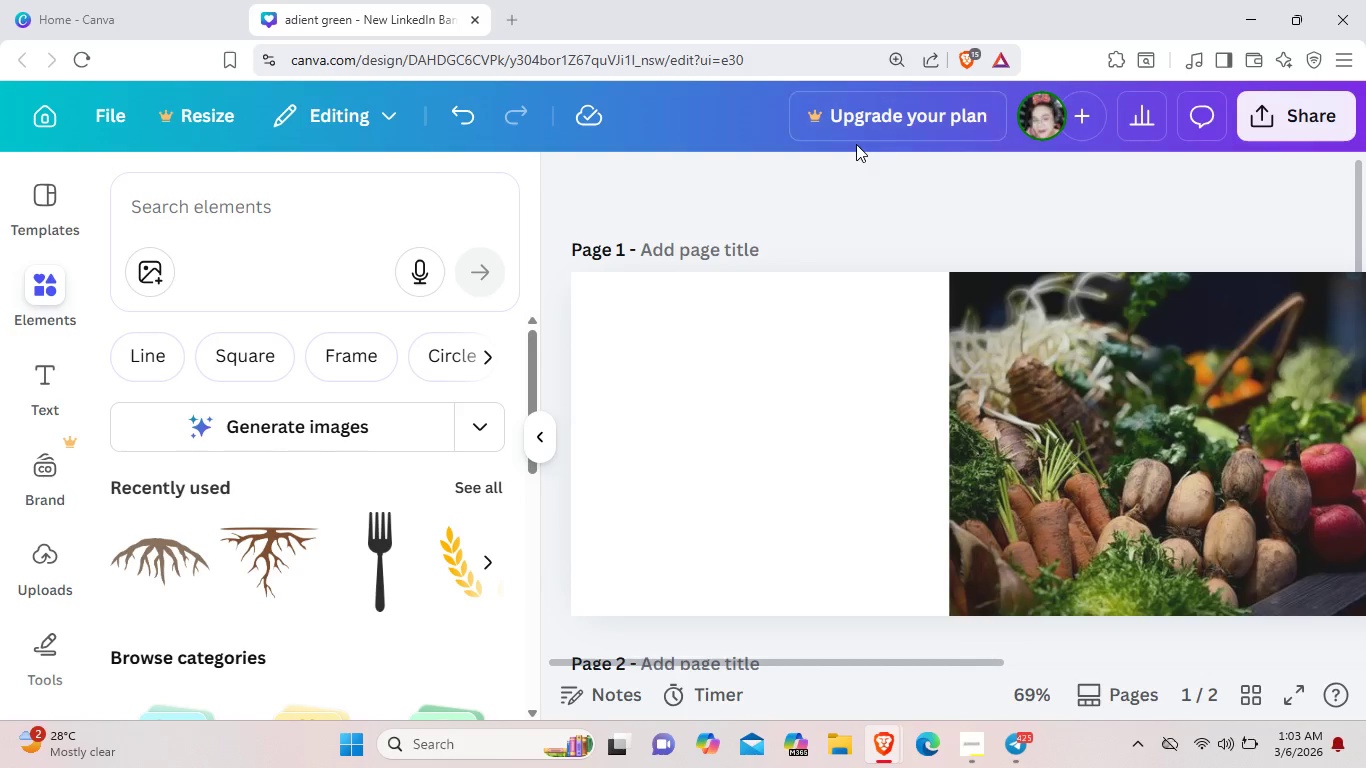 
left_click([409, 188])
 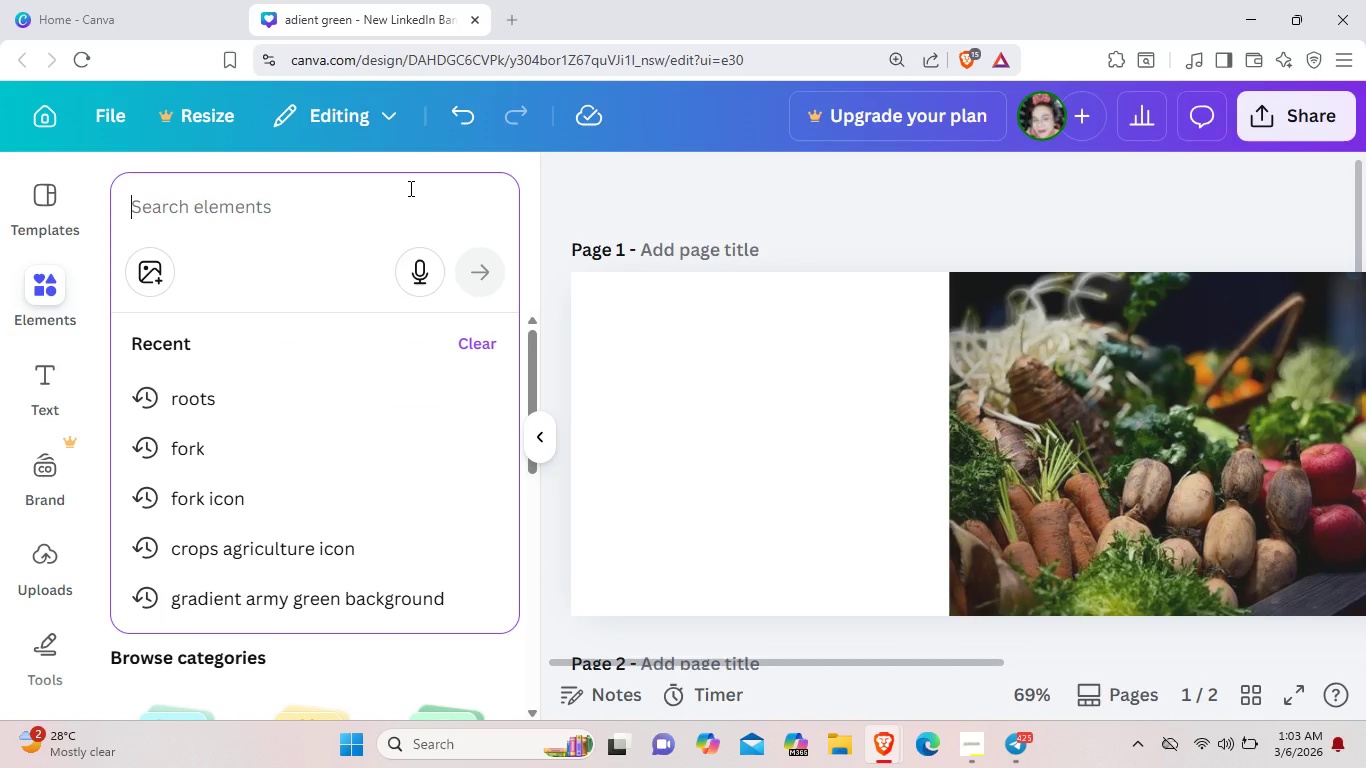 
wait(6.12)
 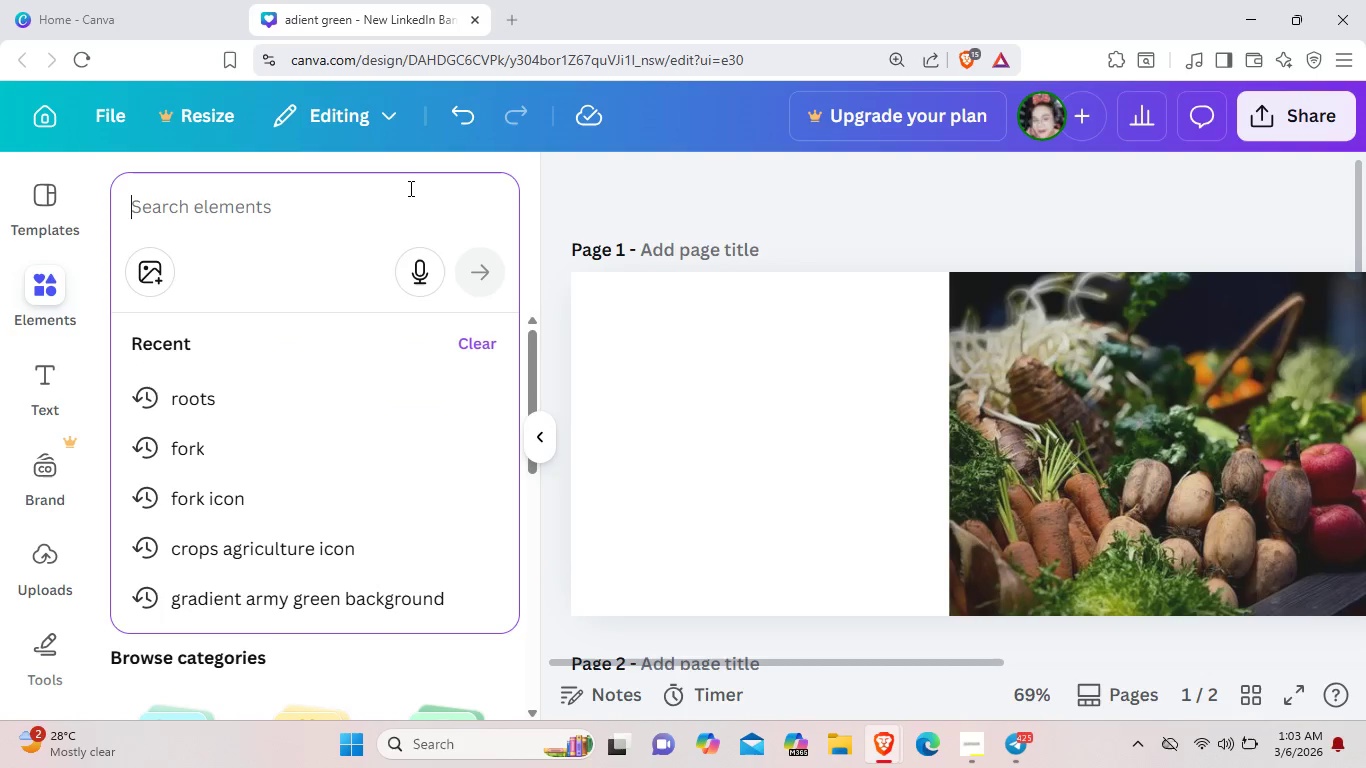 
type(aesthetic farm)
 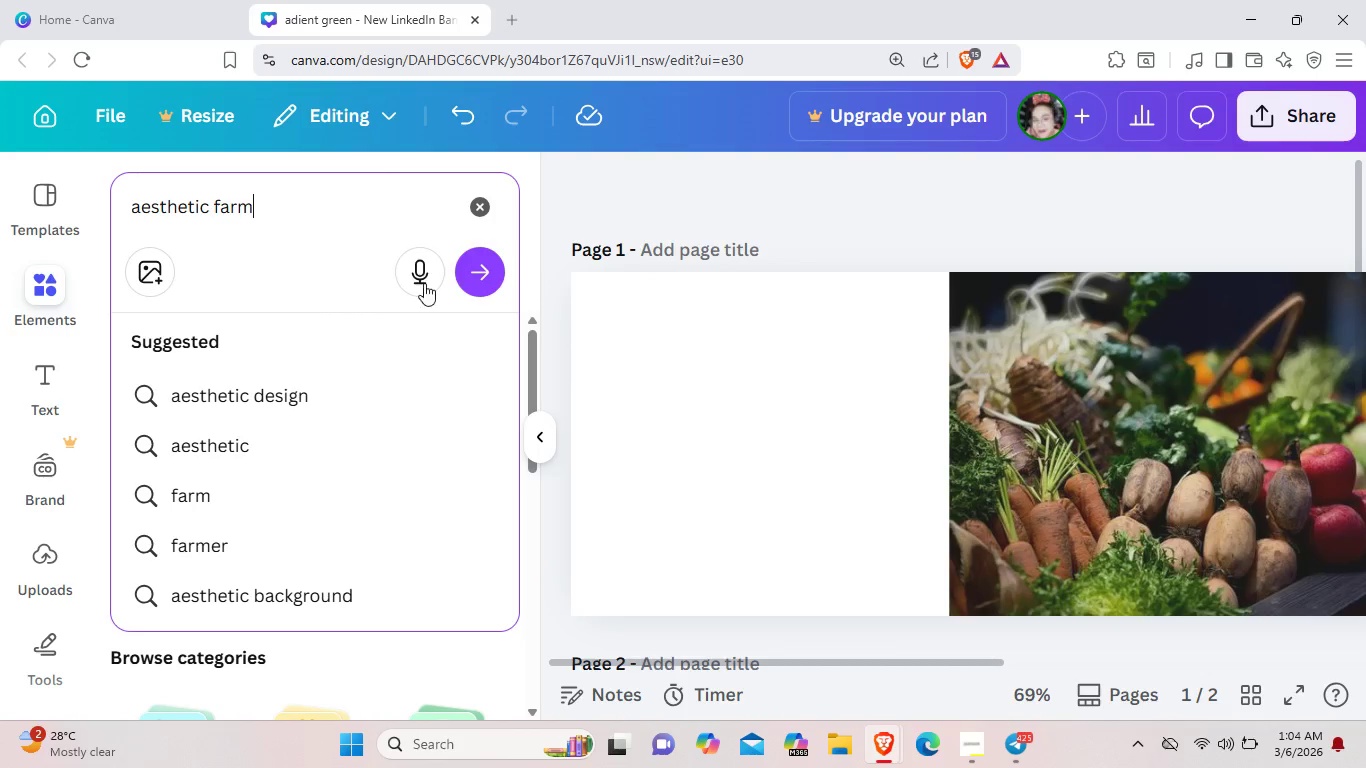 
type( ba)
 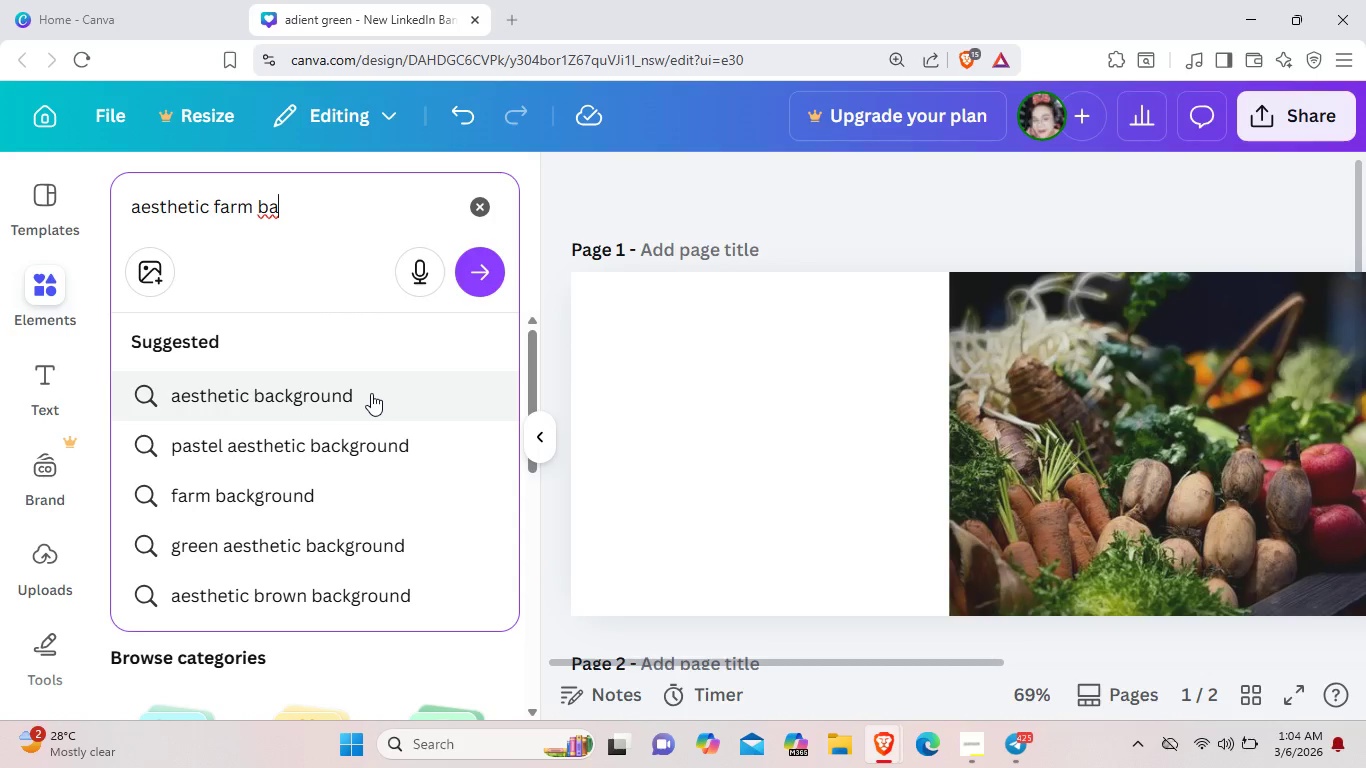 
wait(5.55)
 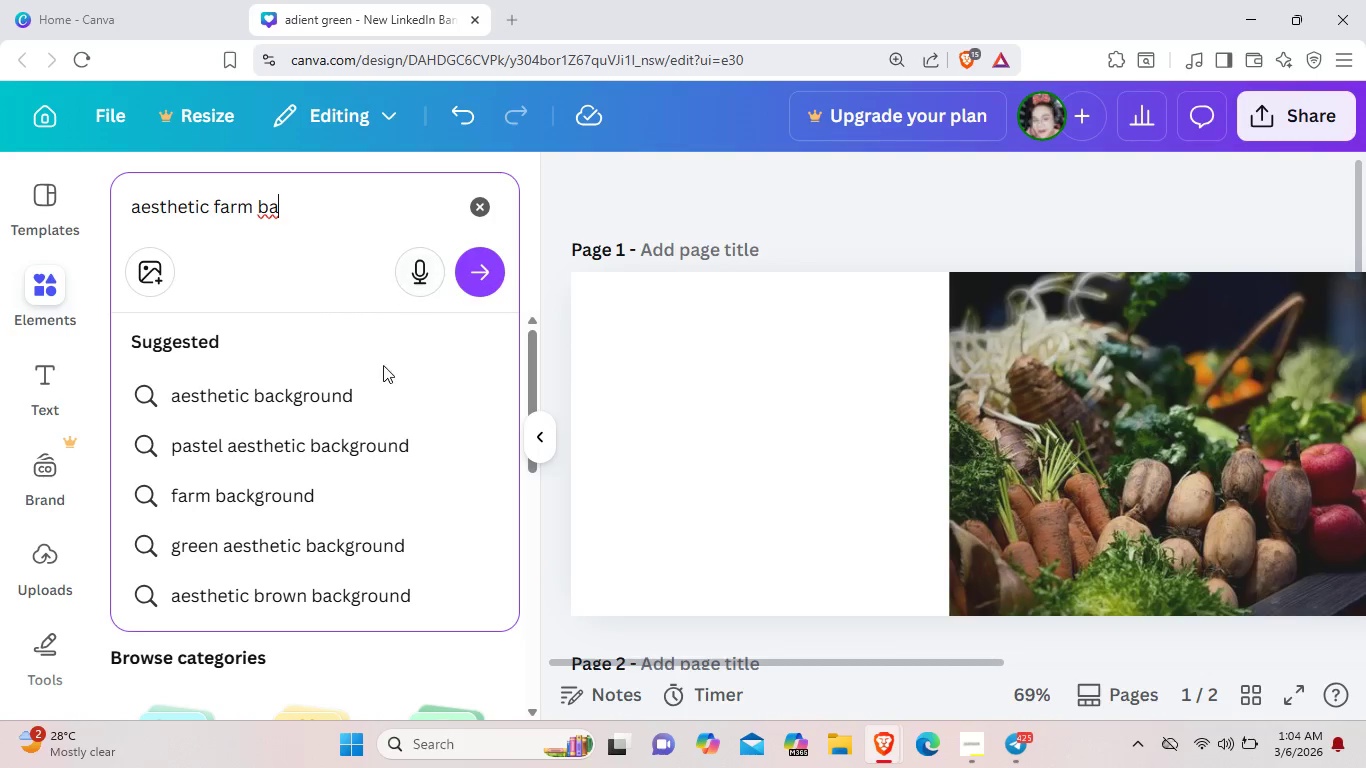 
left_click([371, 393])
 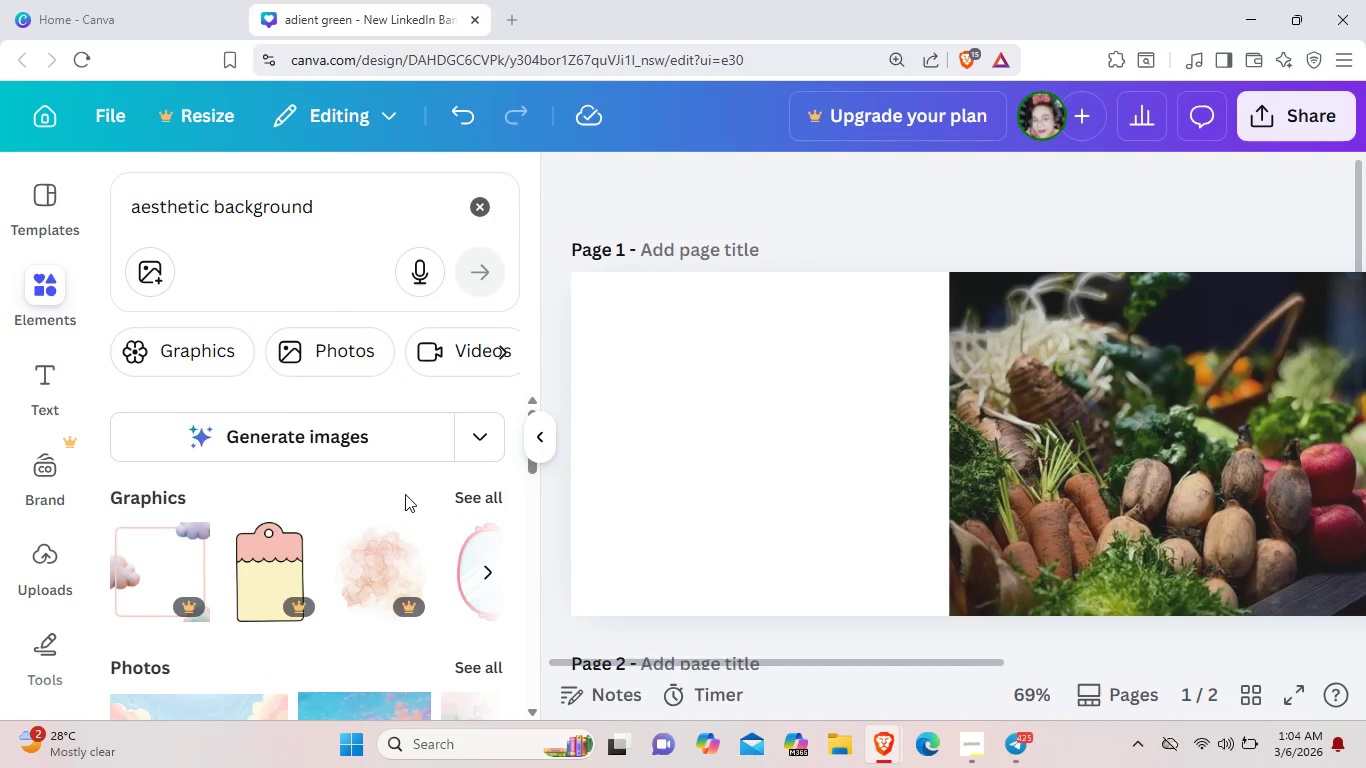 
wait(5.83)
 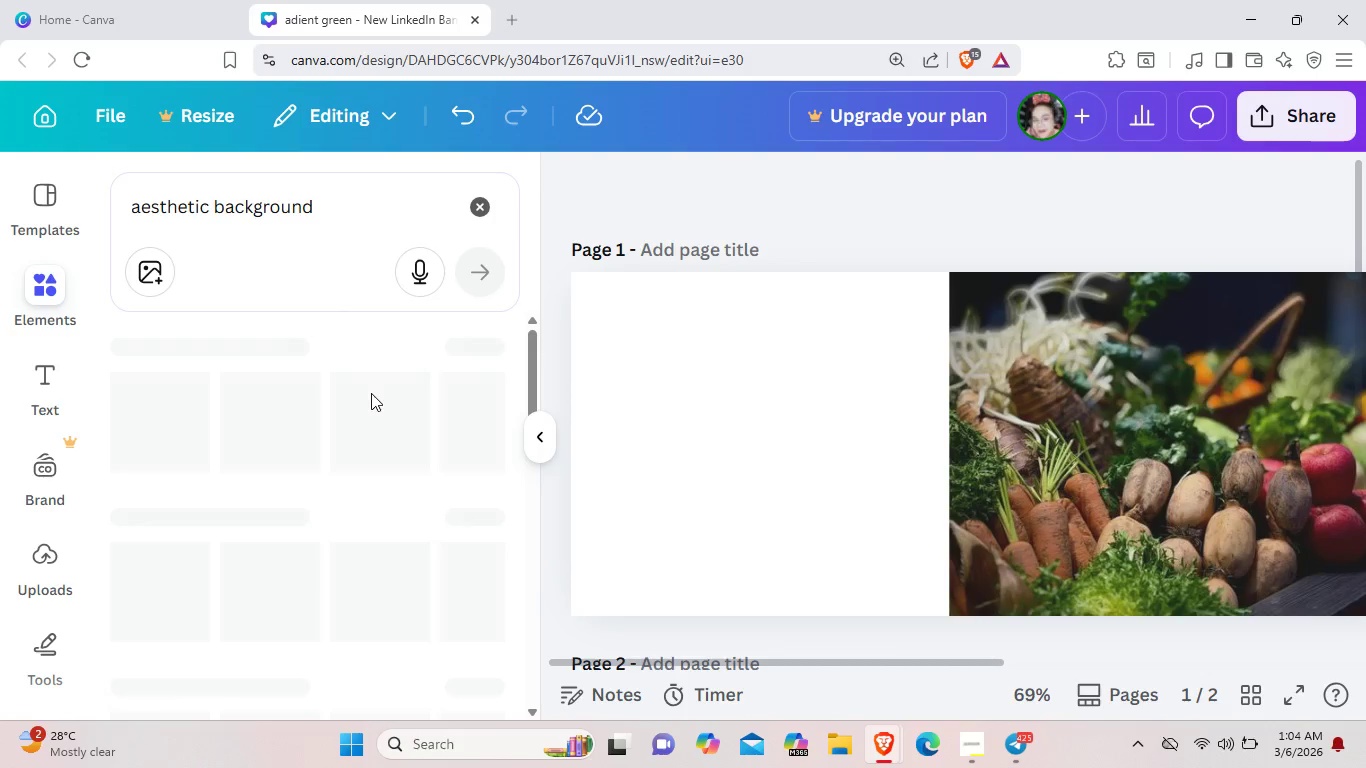 
left_click([346, 366])
 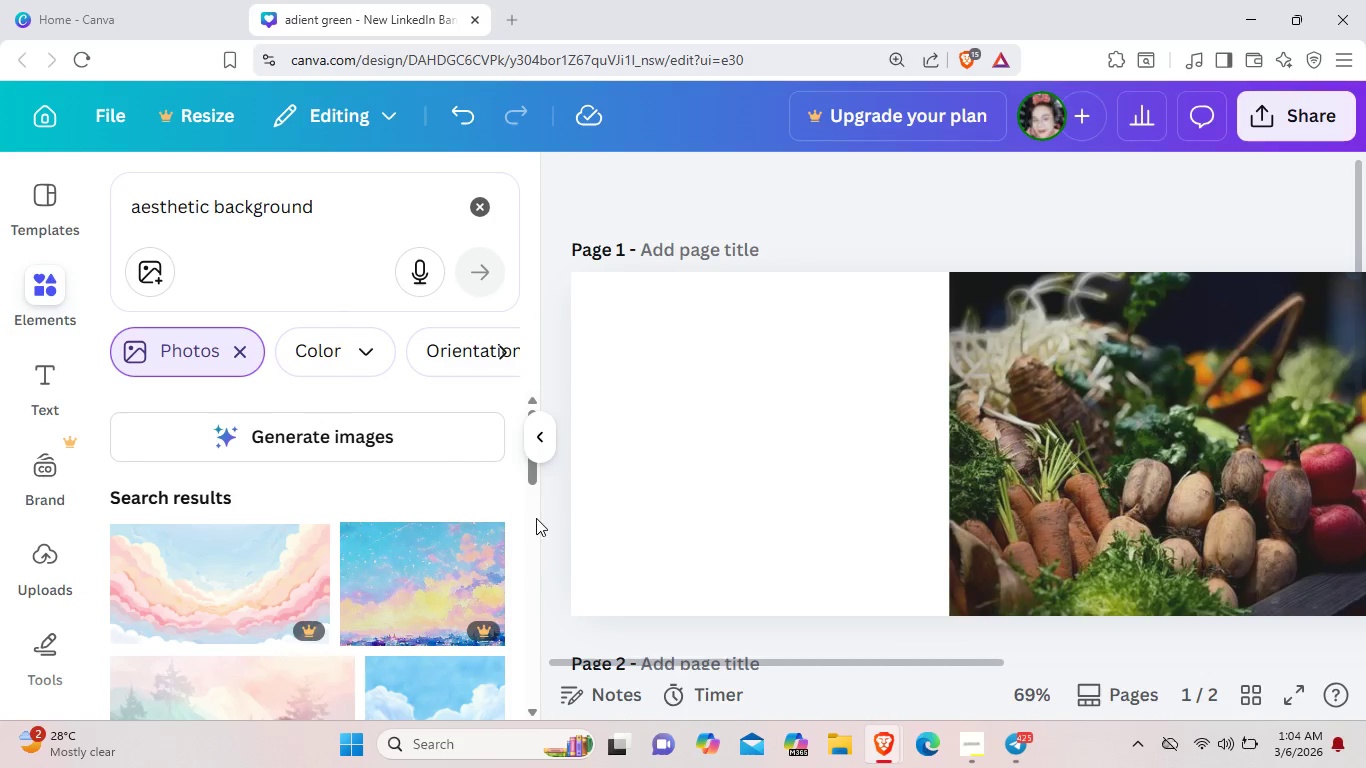 
scroll: coordinate [537, 521], scroll_direction: down, amount: 11.0
 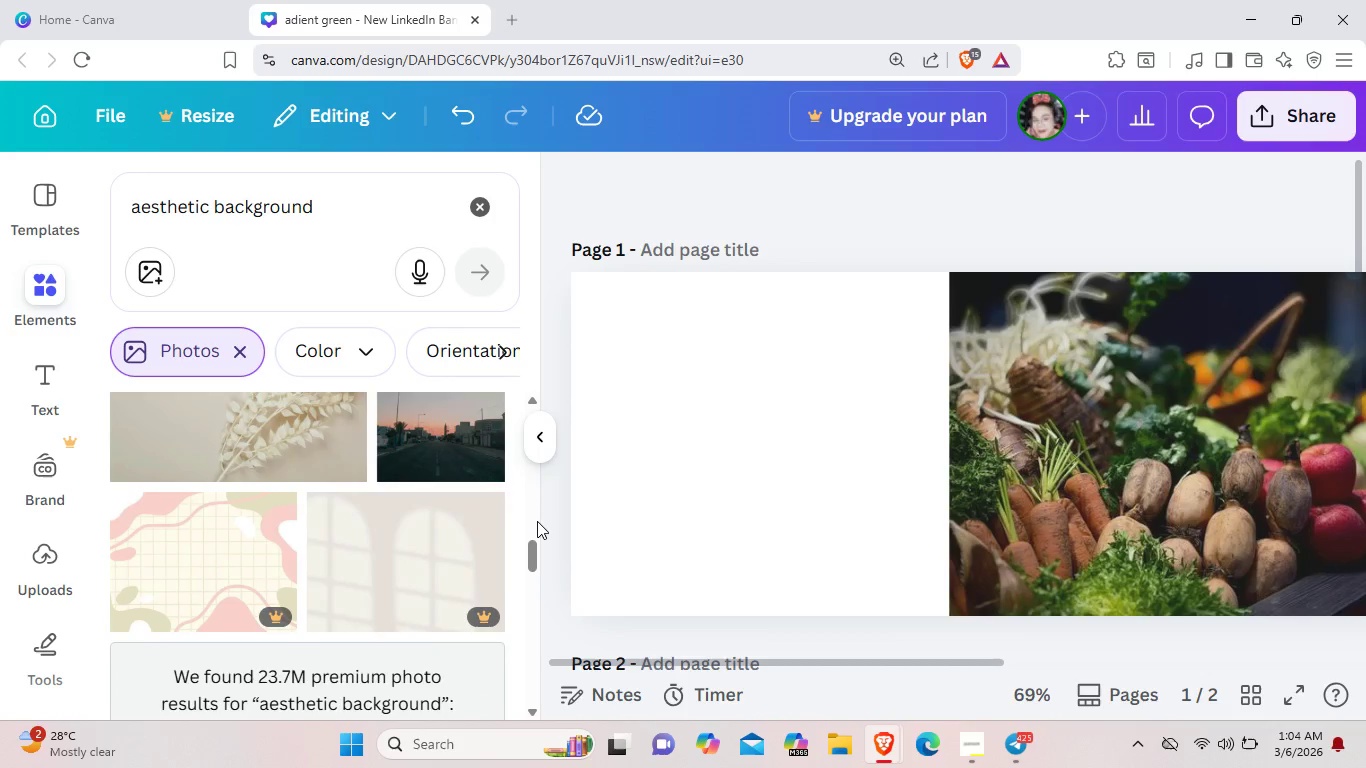 
scroll: coordinate [537, 521], scroll_direction: up, amount: 2.0
 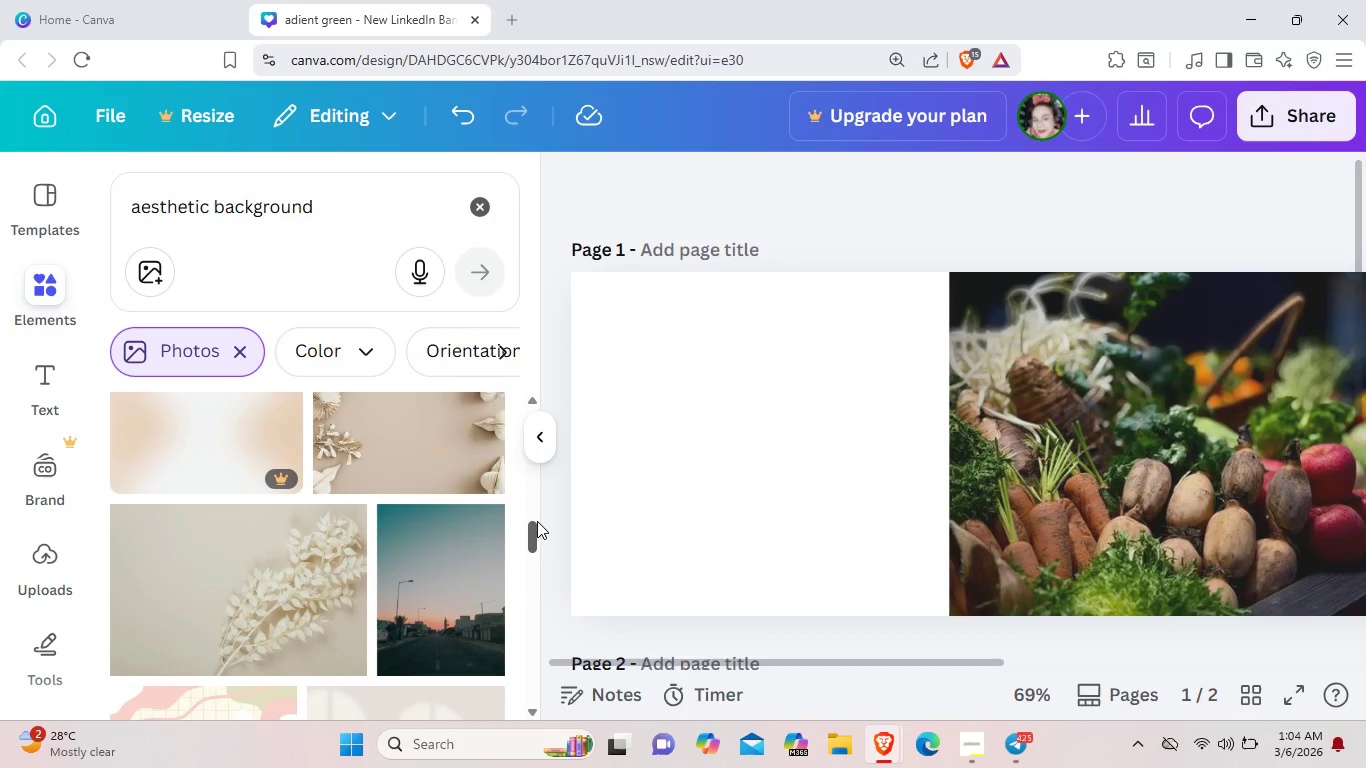 
scroll: coordinate [537, 521], scroll_direction: down, amount: 7.0
 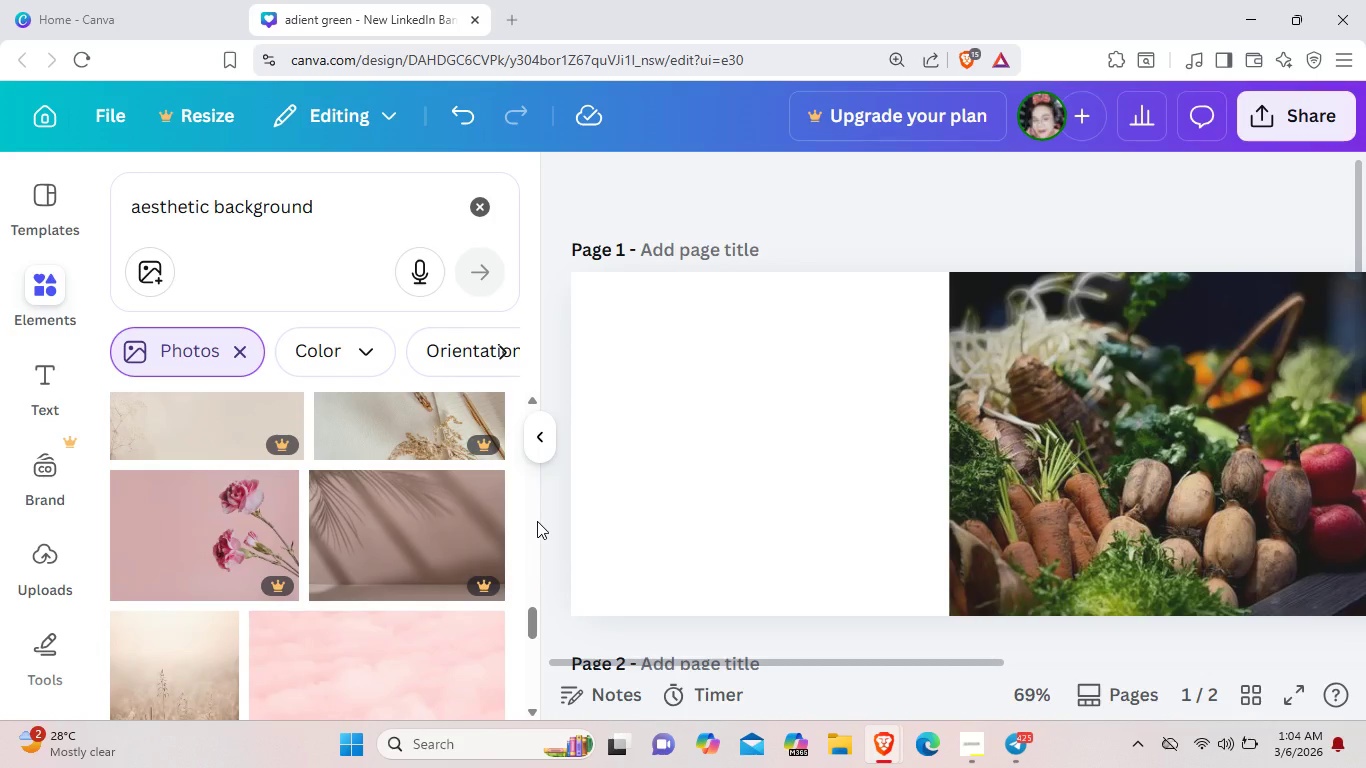 
scroll: coordinate [537, 521], scroll_direction: up, amount: 1.0
 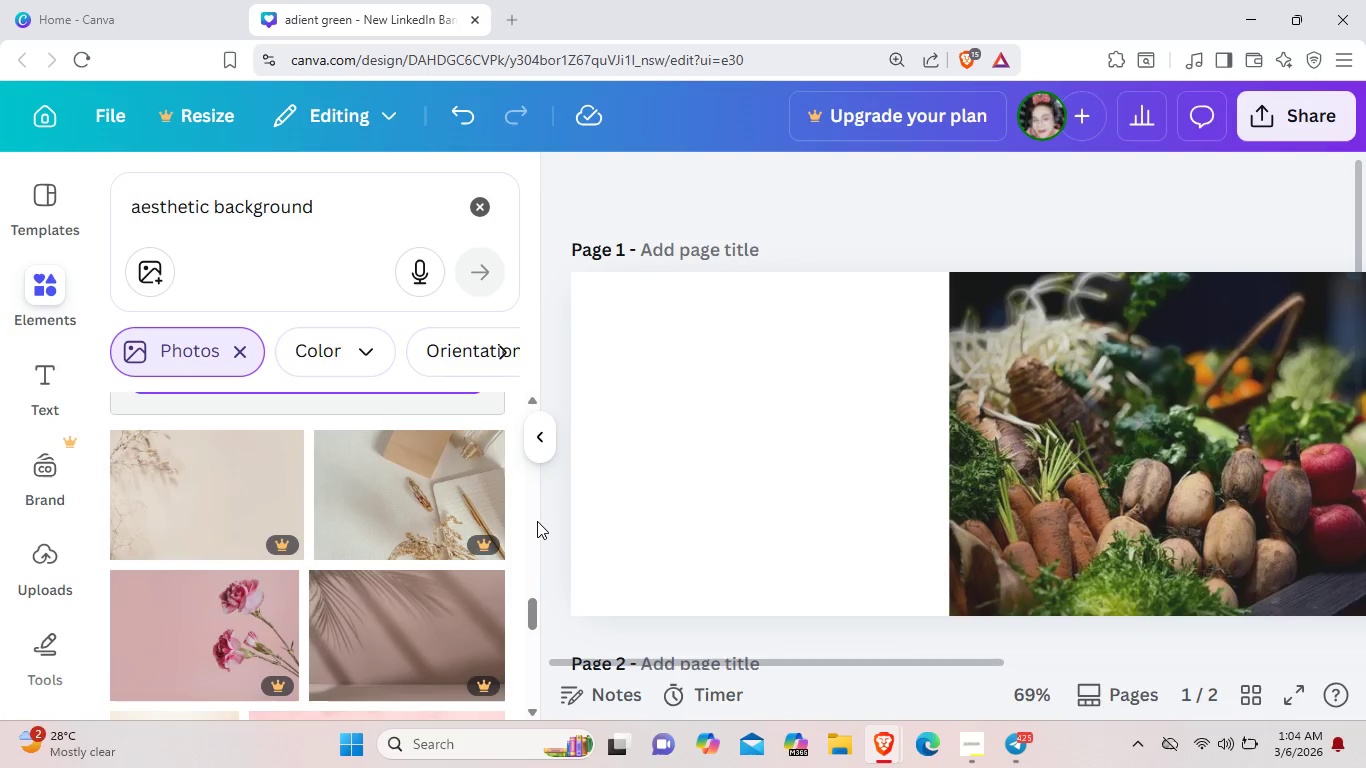 
scroll: coordinate [537, 521], scroll_direction: down, amount: 4.0
 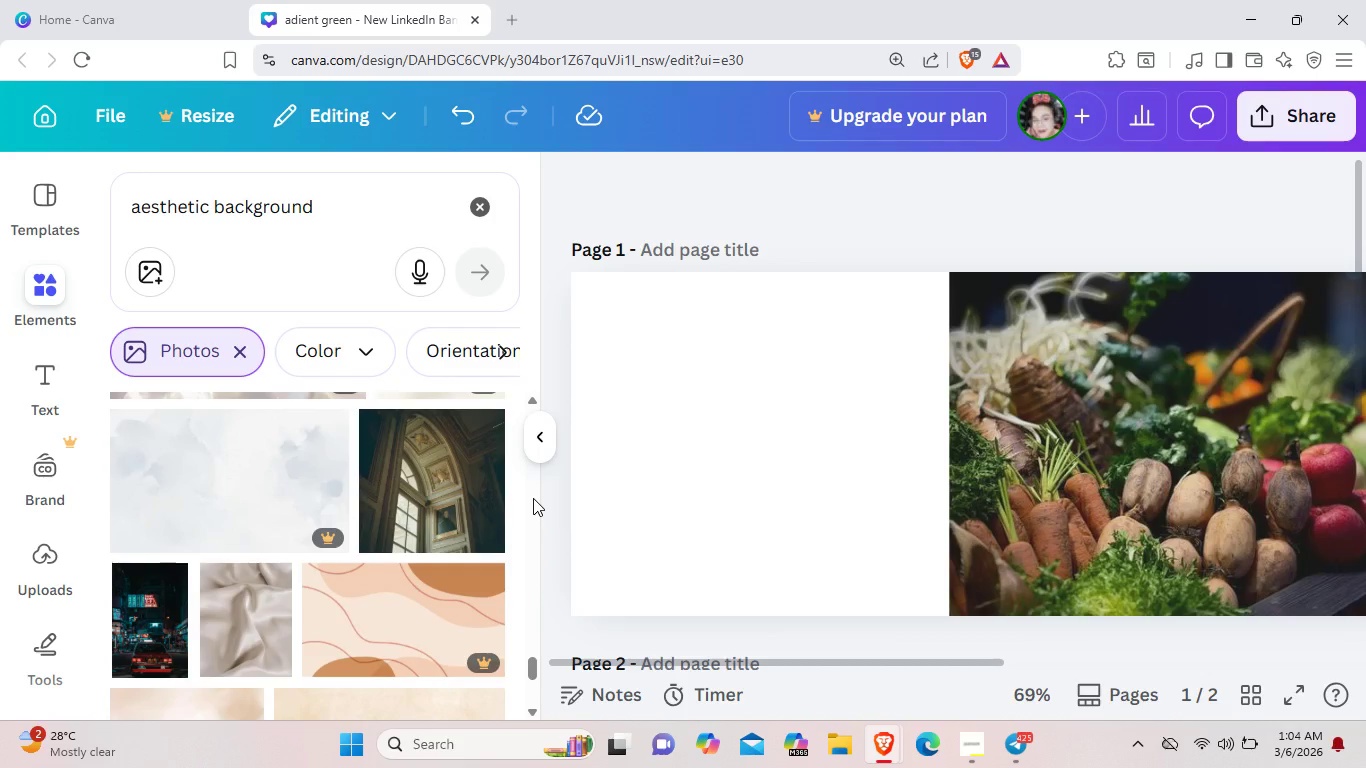 
wait(6.0)
 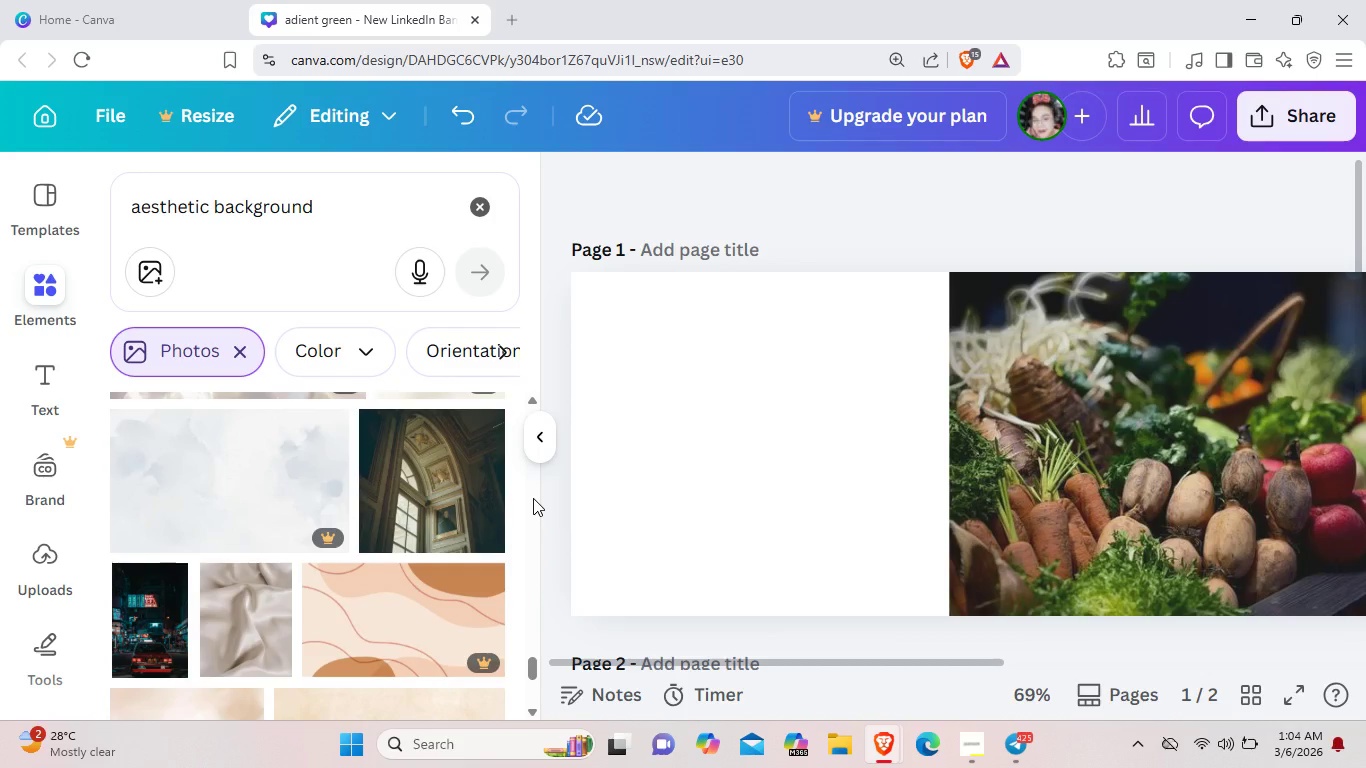 
scroll: coordinate [533, 498], scroll_direction: down, amount: 9.0
 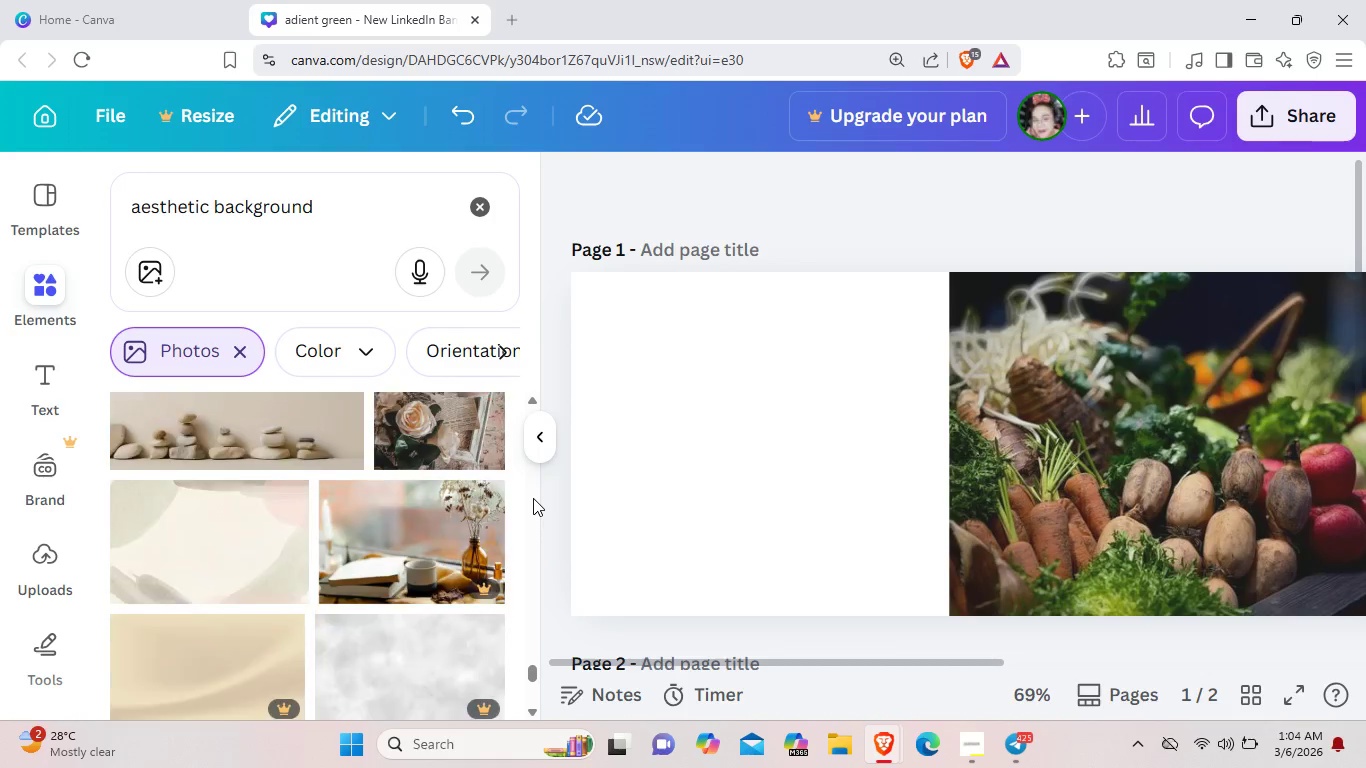 
scroll: coordinate [533, 498], scroll_direction: up, amount: 2.0
 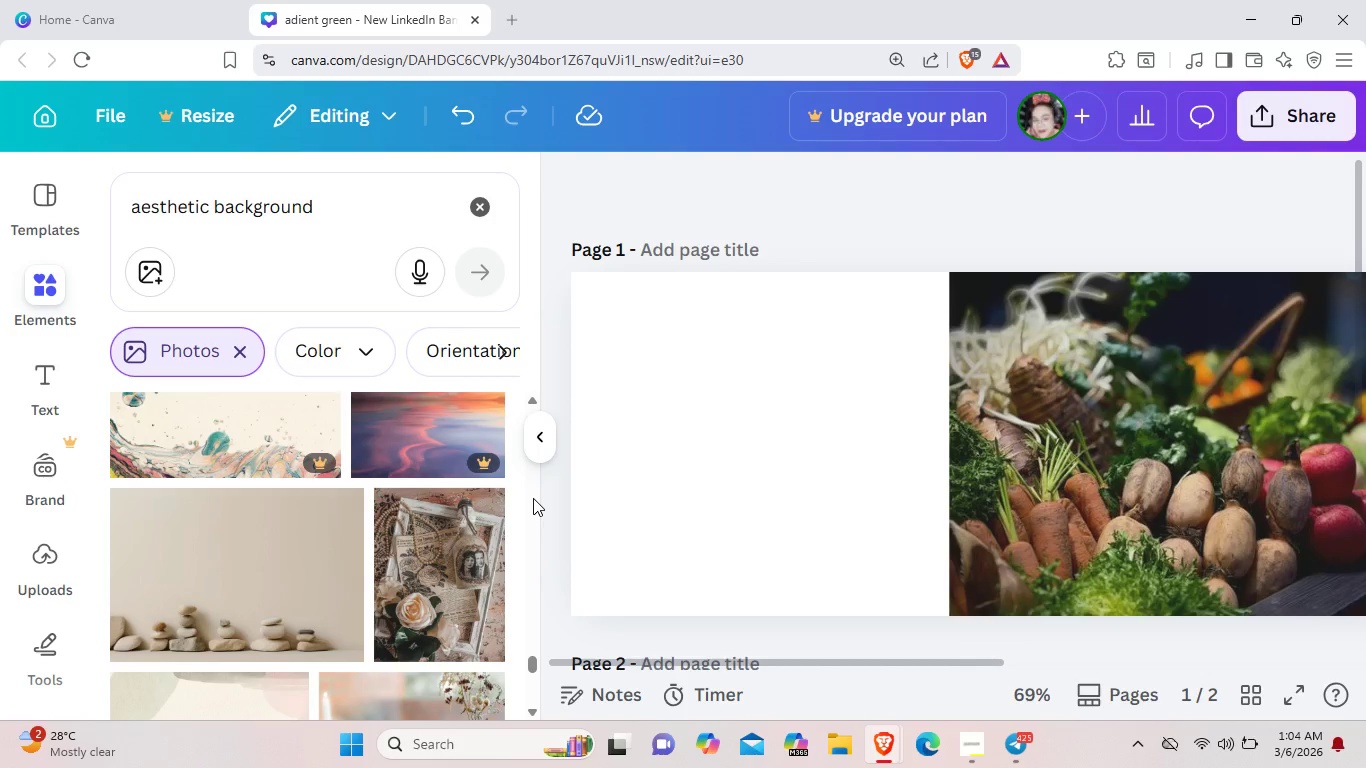 
scroll: coordinate [533, 498], scroll_direction: down, amount: 10.0
 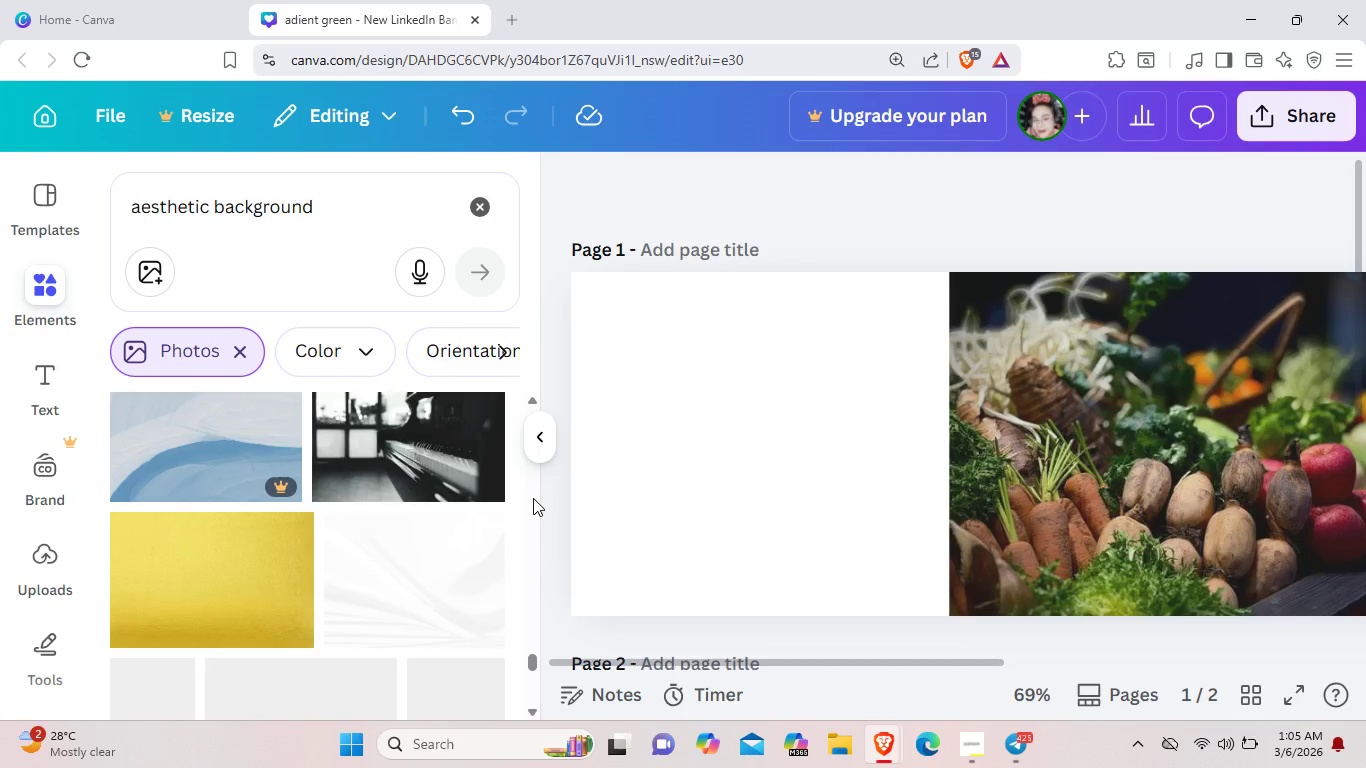 
scroll: coordinate [532, 497], scroll_direction: down, amount: 4.0
 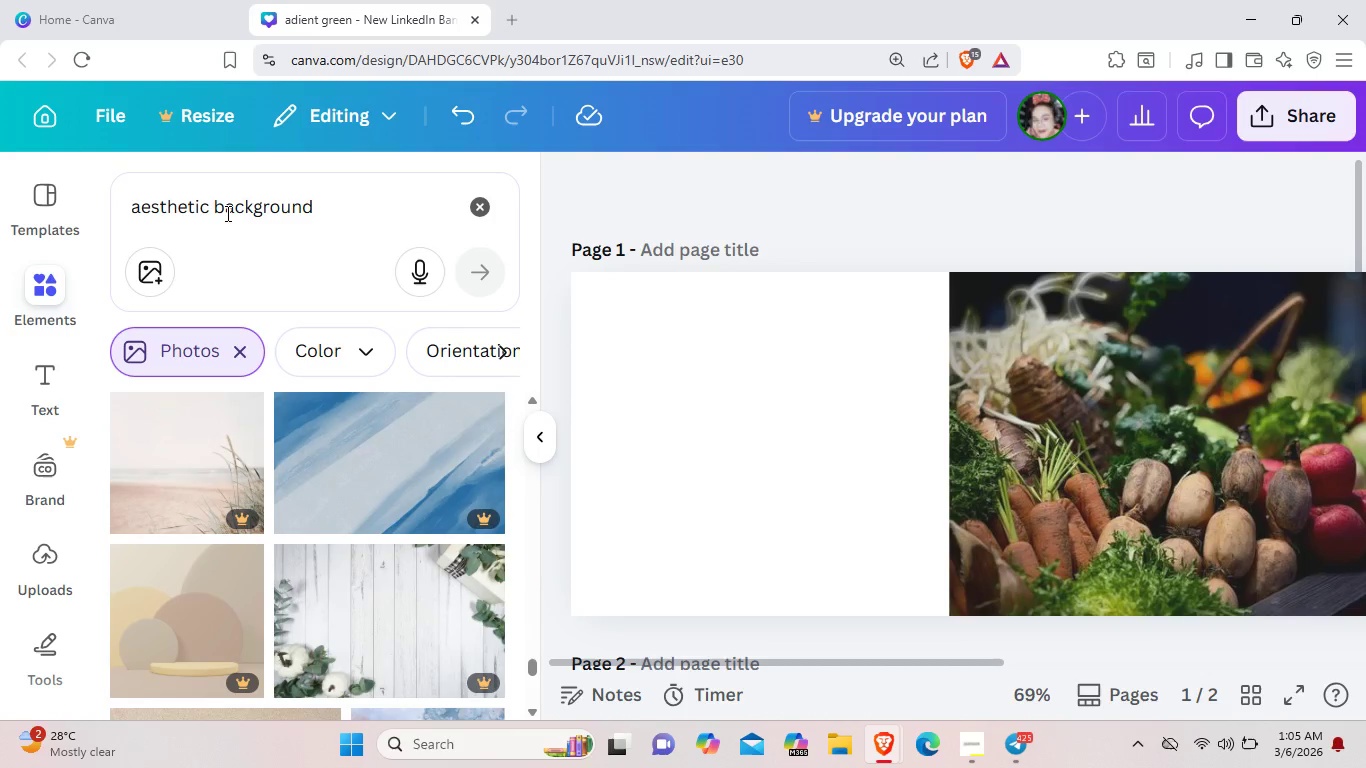 
left_click([216, 205])
 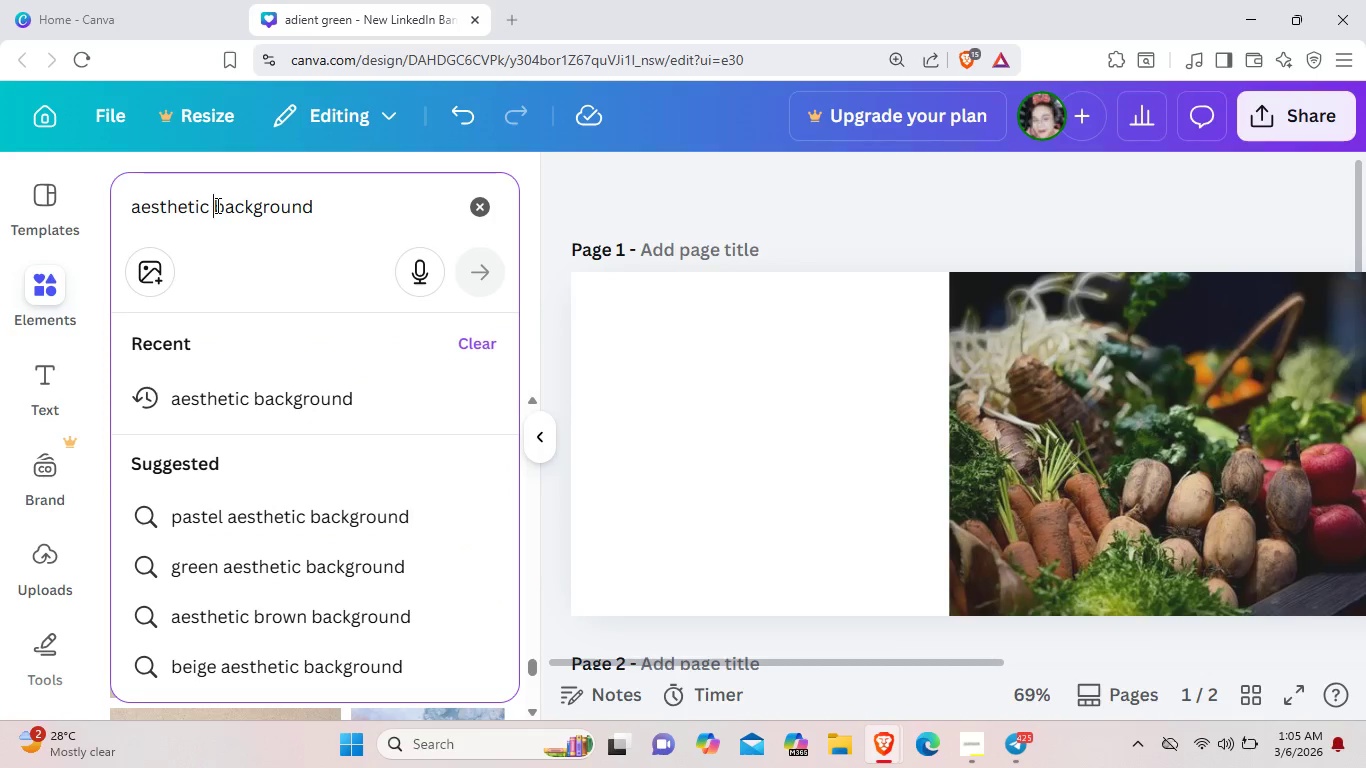 
type(ar)
key(Backspace)
type(griculture )
 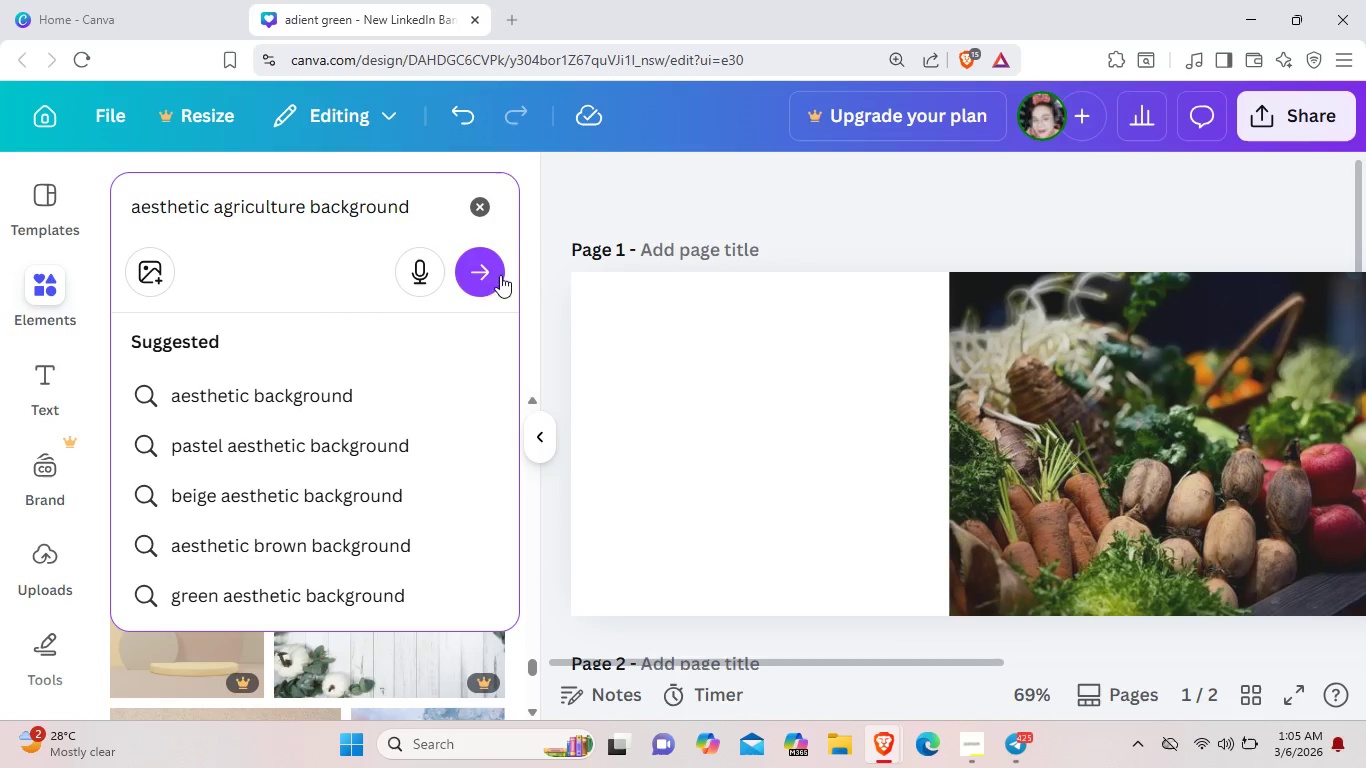 
left_click([489, 277])
 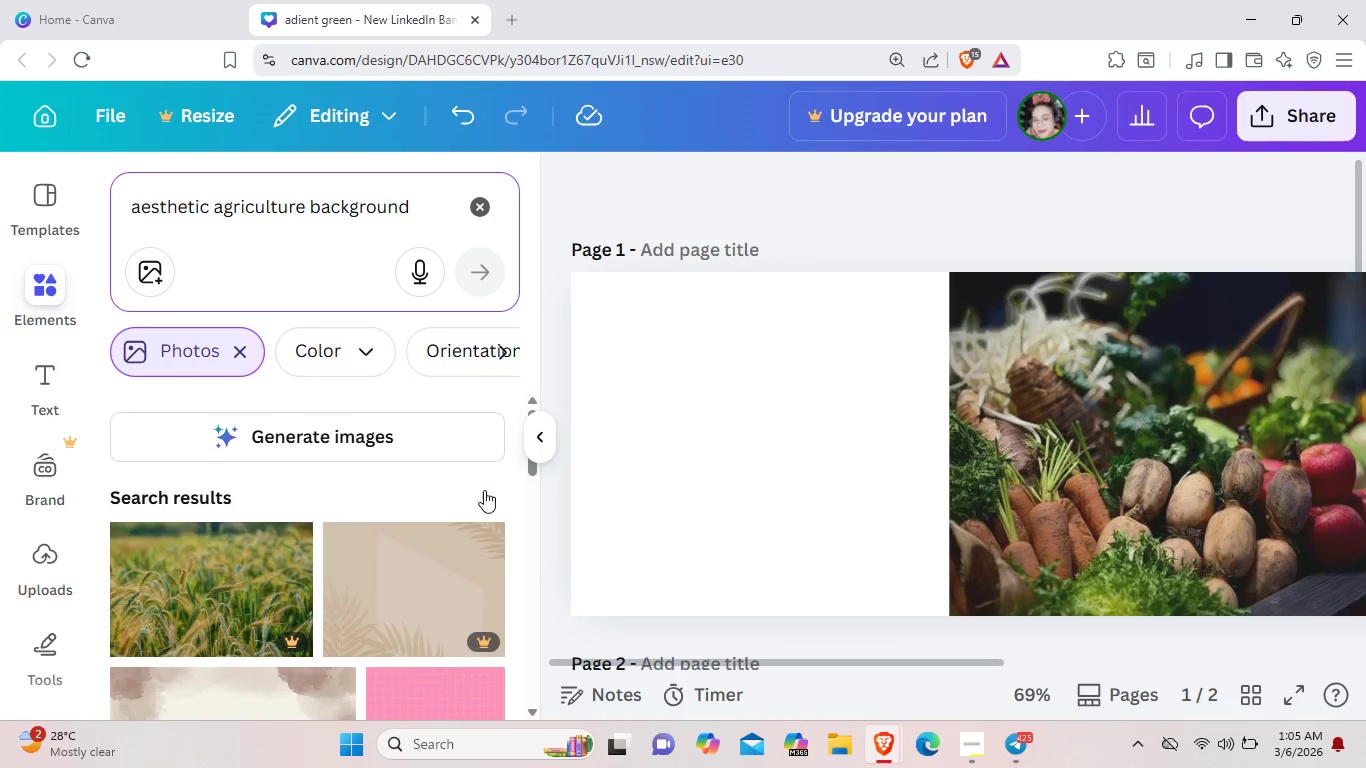 
scroll: coordinate [427, 601], scroll_direction: down, amount: 8.0
 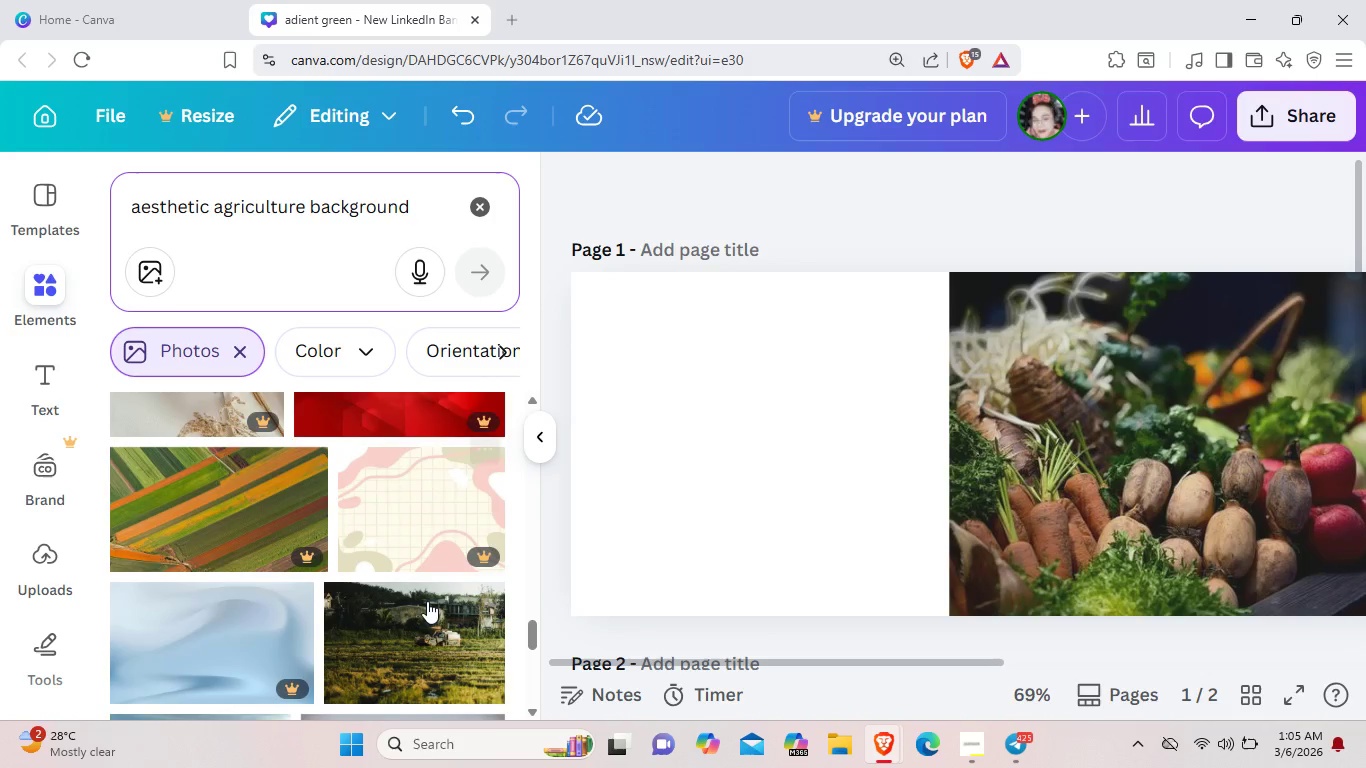 
scroll: coordinate [427, 601], scroll_direction: up, amount: 2.0
 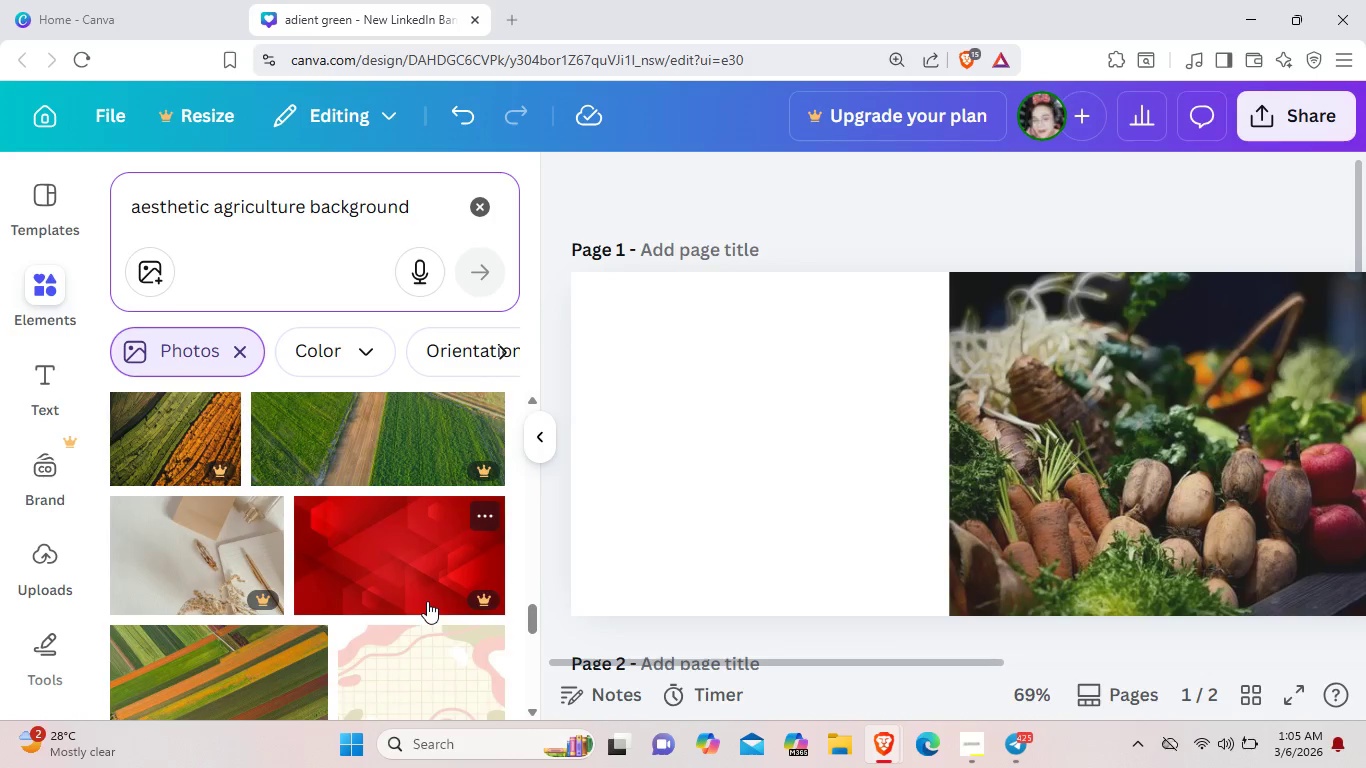 
scroll: coordinate [426, 601], scroll_direction: down, amount: 14.0
 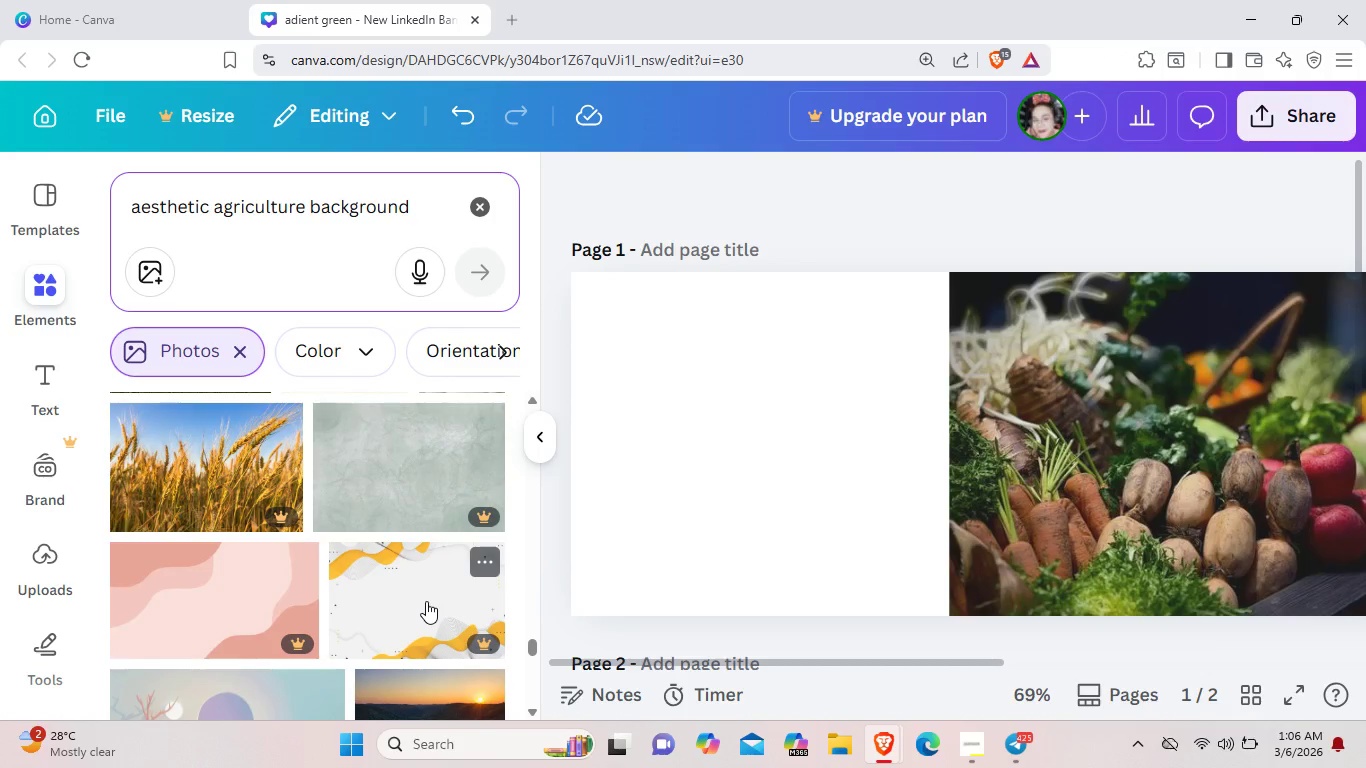 
scroll: coordinate [426, 601], scroll_direction: down, amount: 10.0
 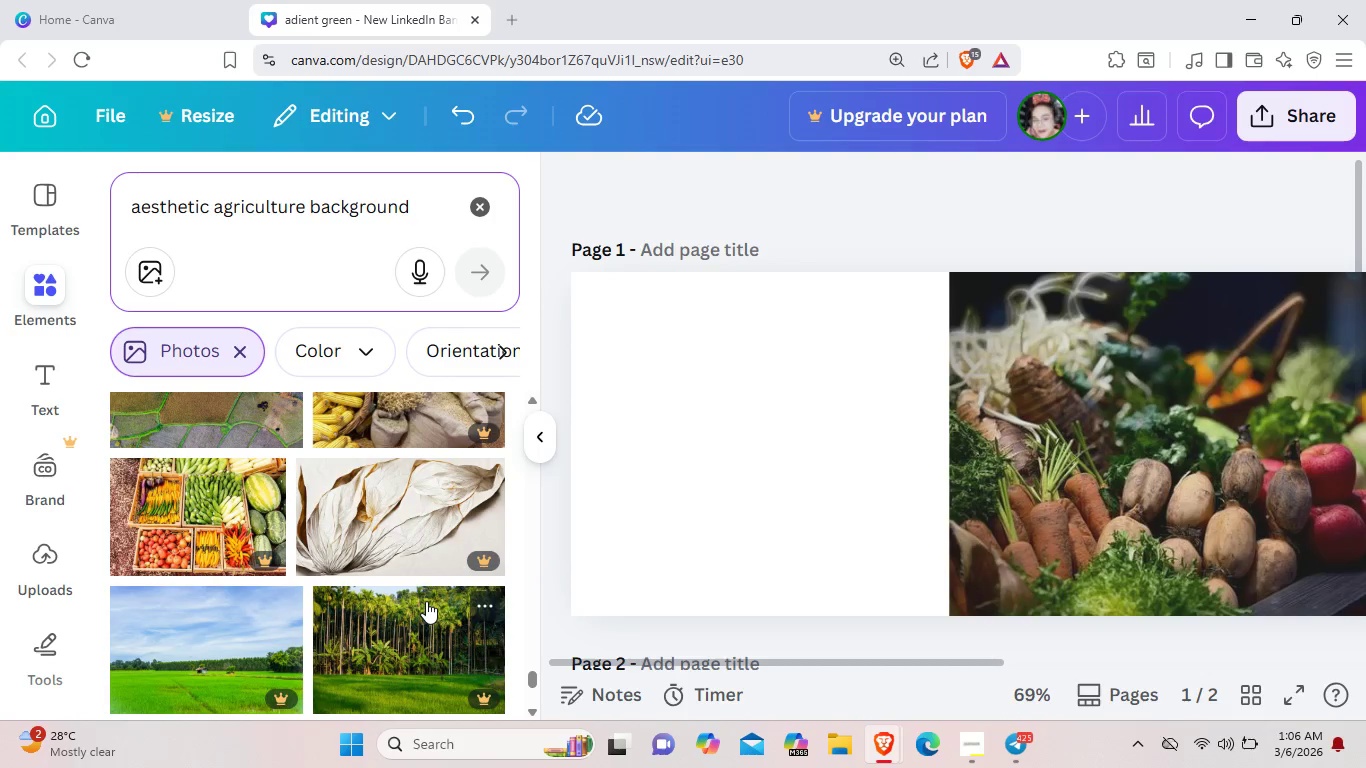 
scroll: coordinate [426, 601], scroll_direction: up, amount: 1.0
 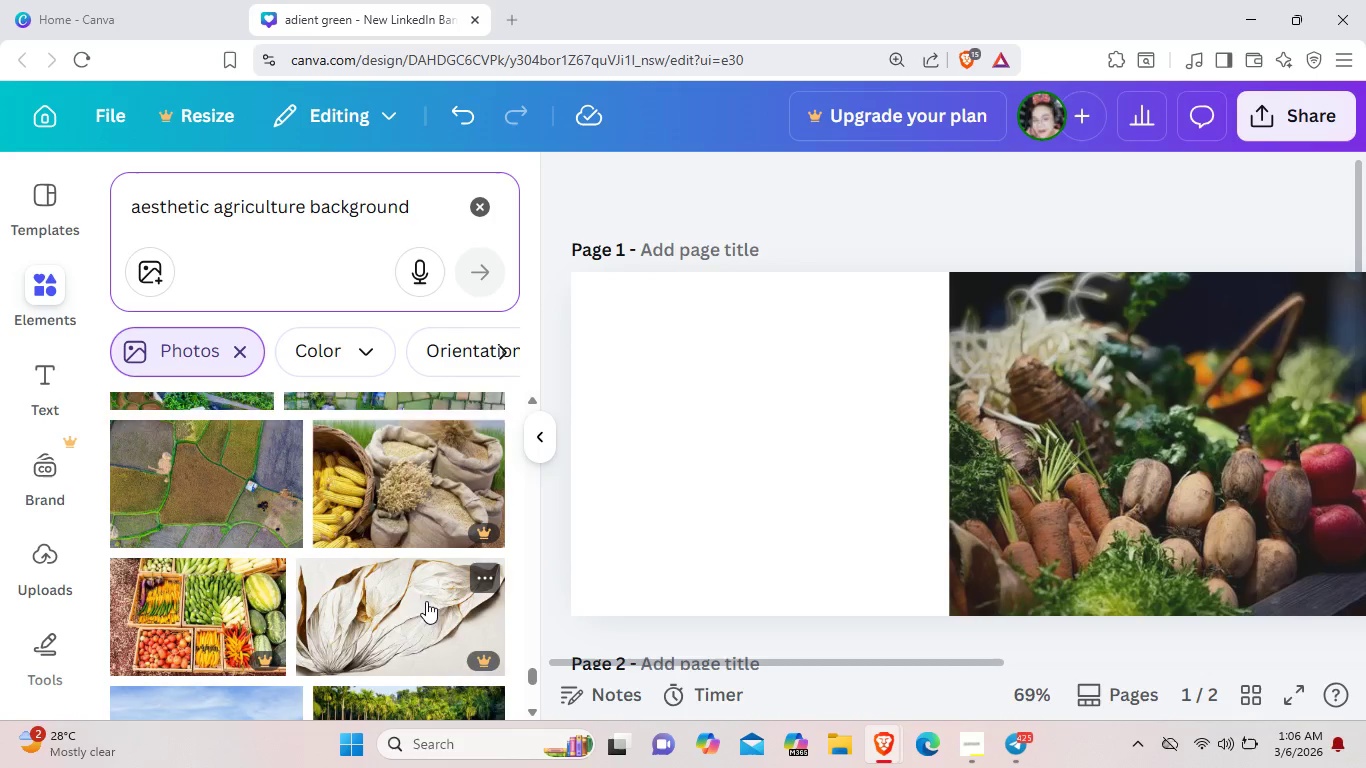 
scroll: coordinate [426, 601], scroll_direction: down, amount: 5.0
 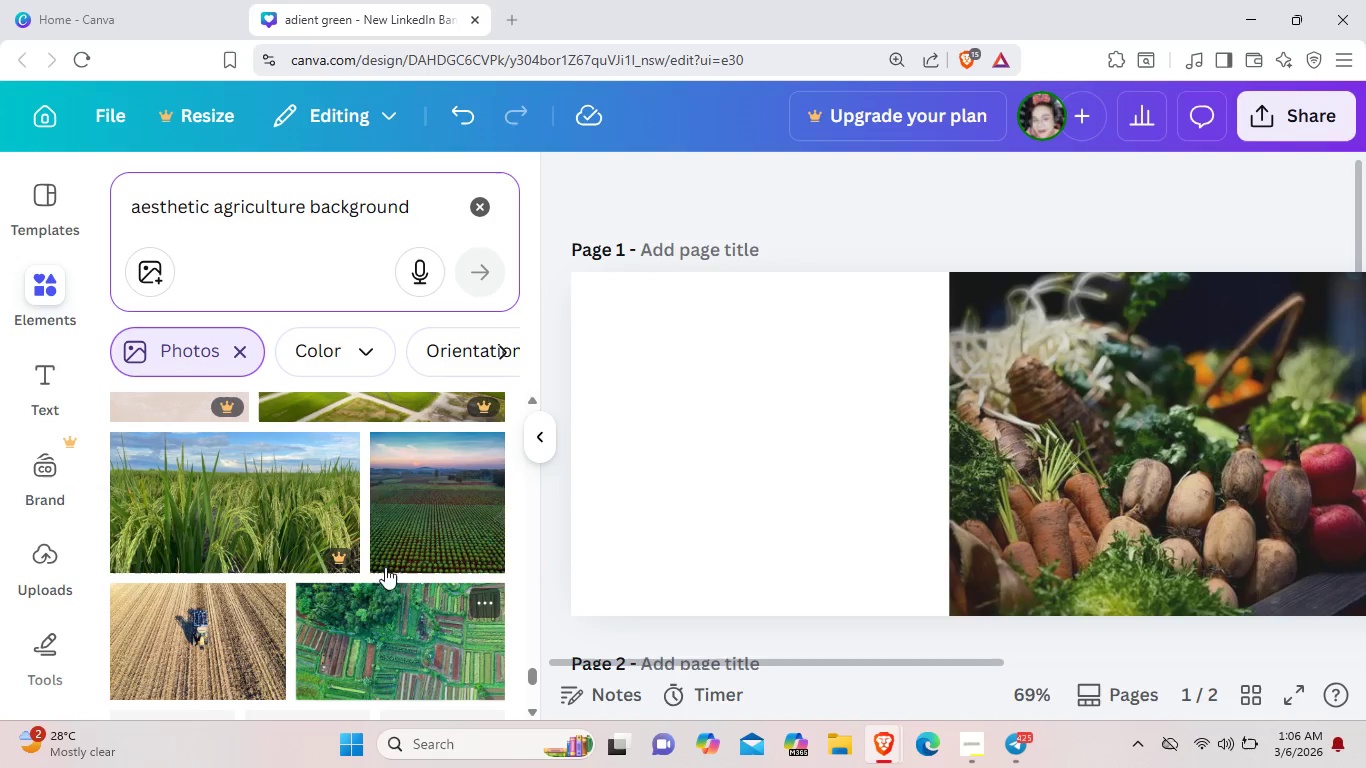 
left_click([239, 346])
 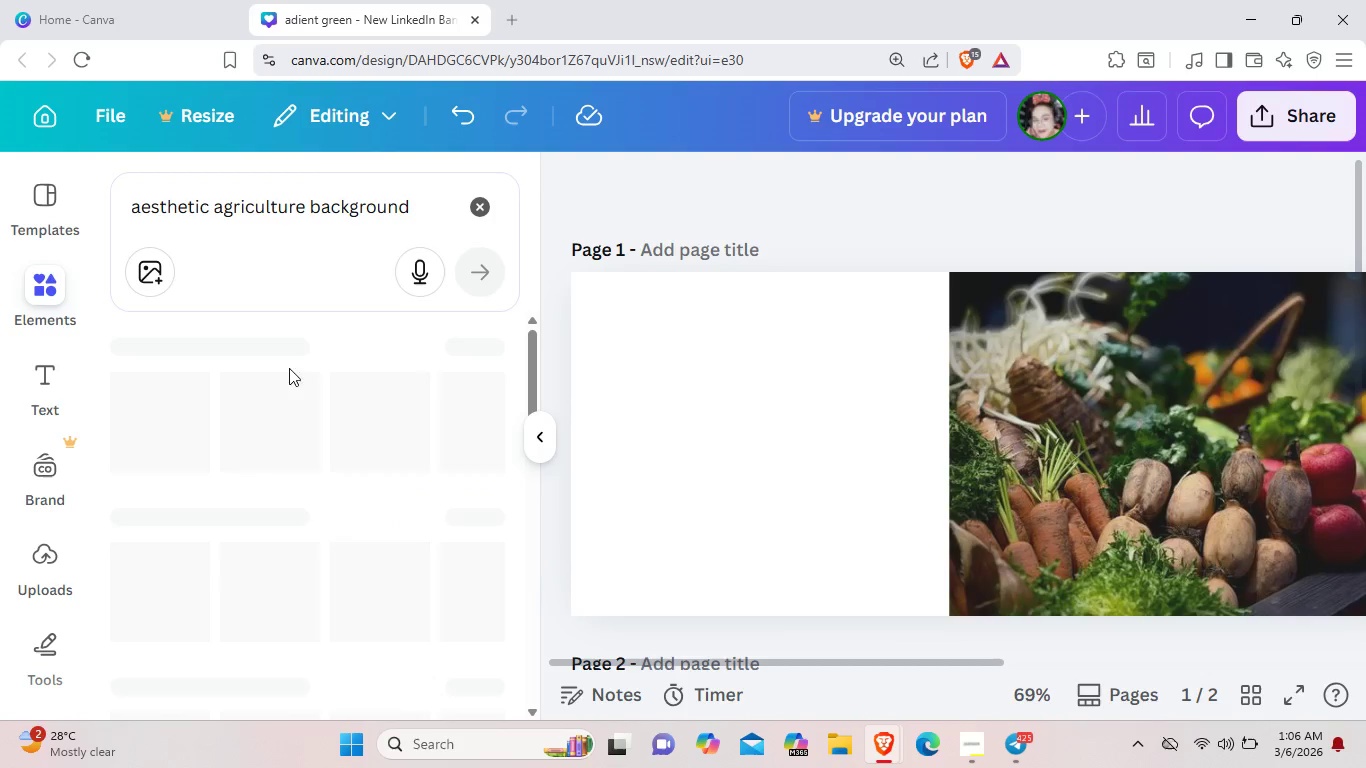 
mouse_move([319, 404])
 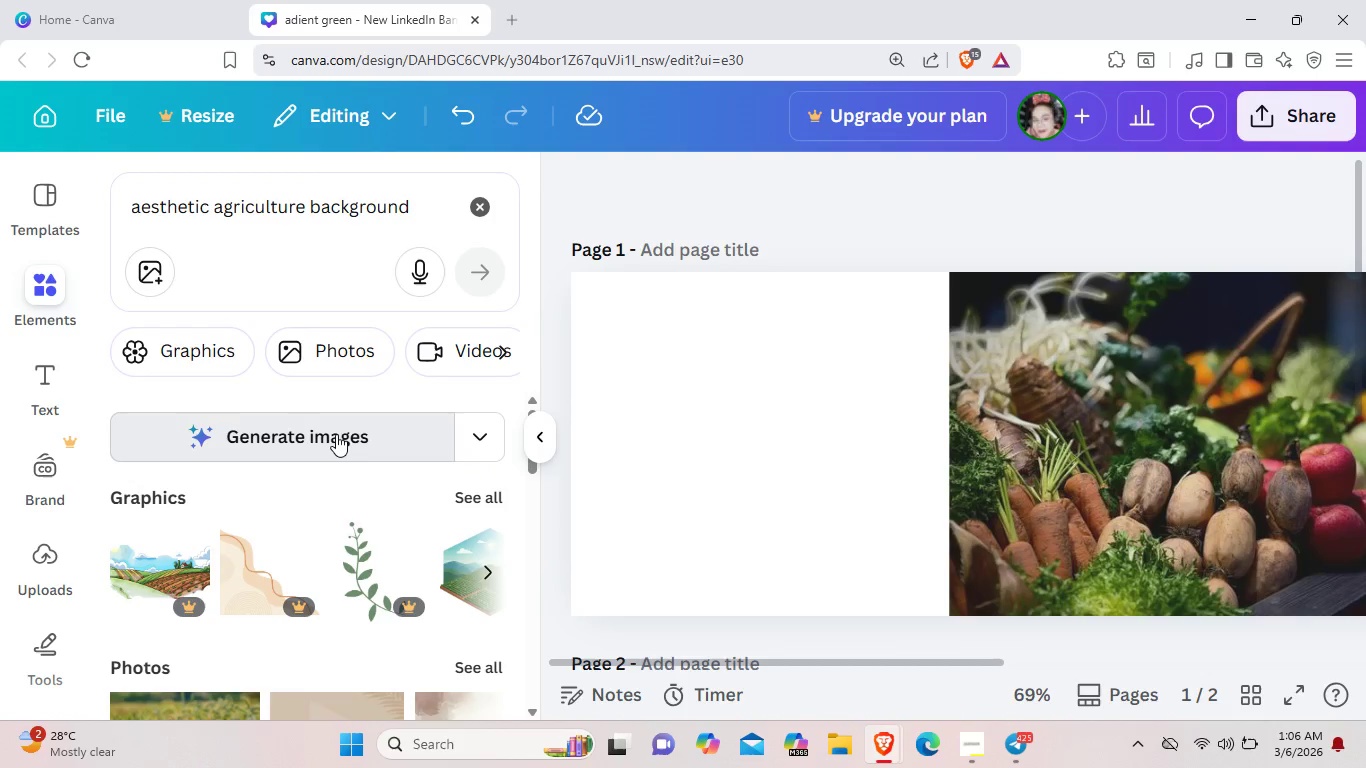 
left_click([336, 434])
 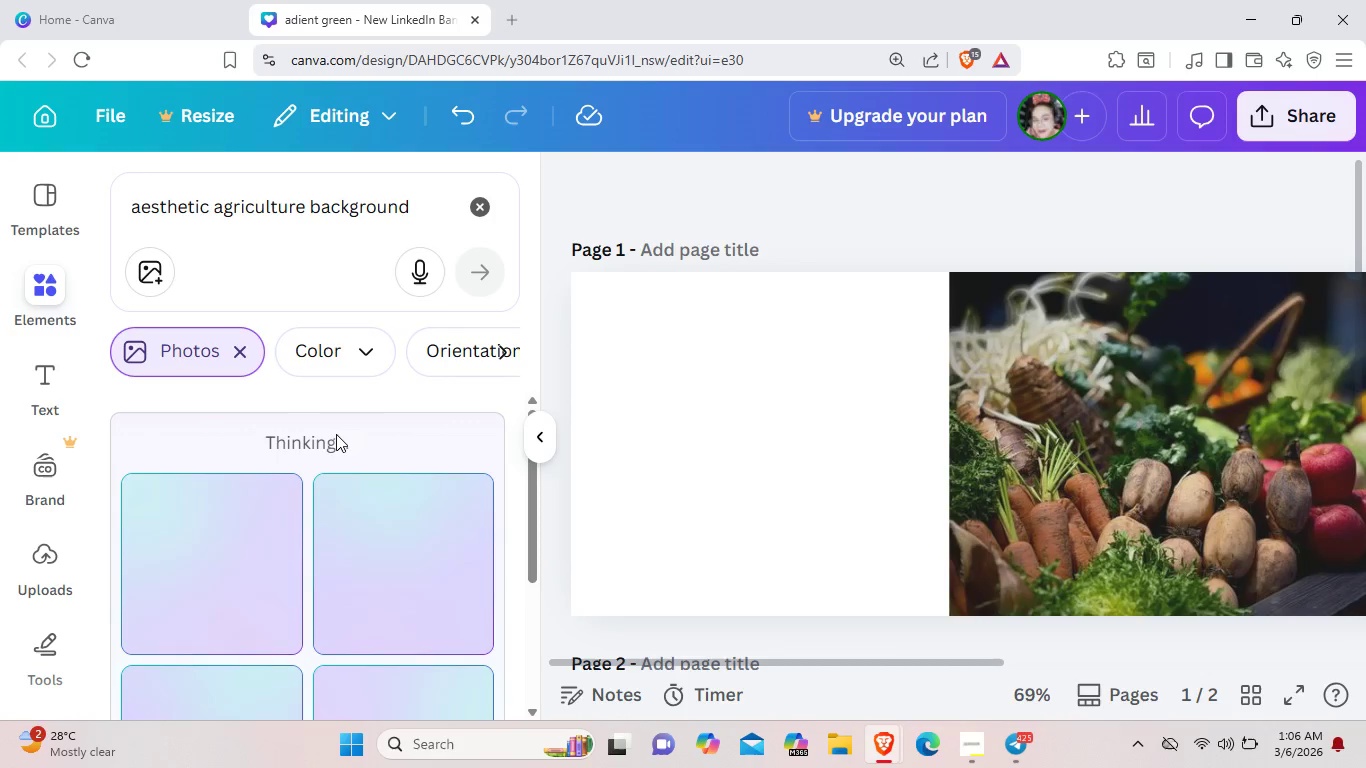 
wait(13.89)
 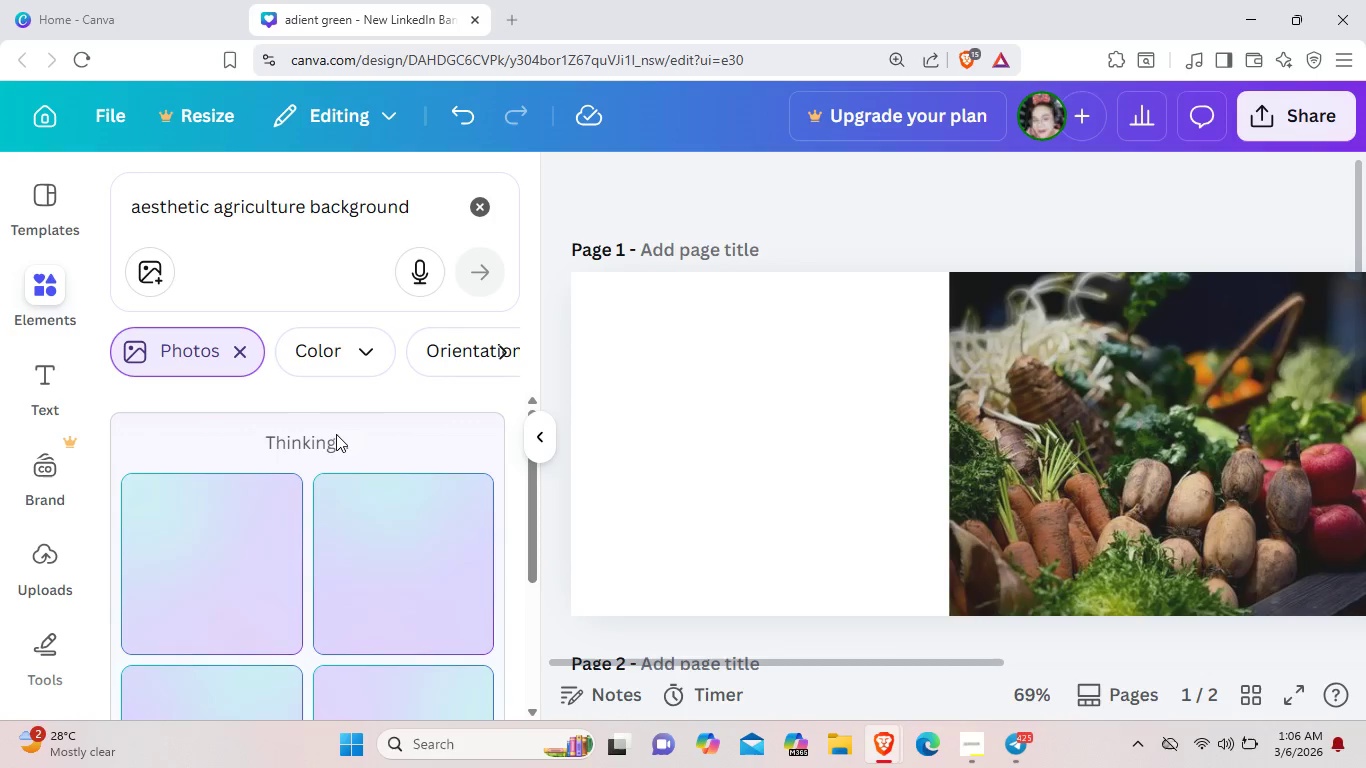 
left_click([966, 745])